 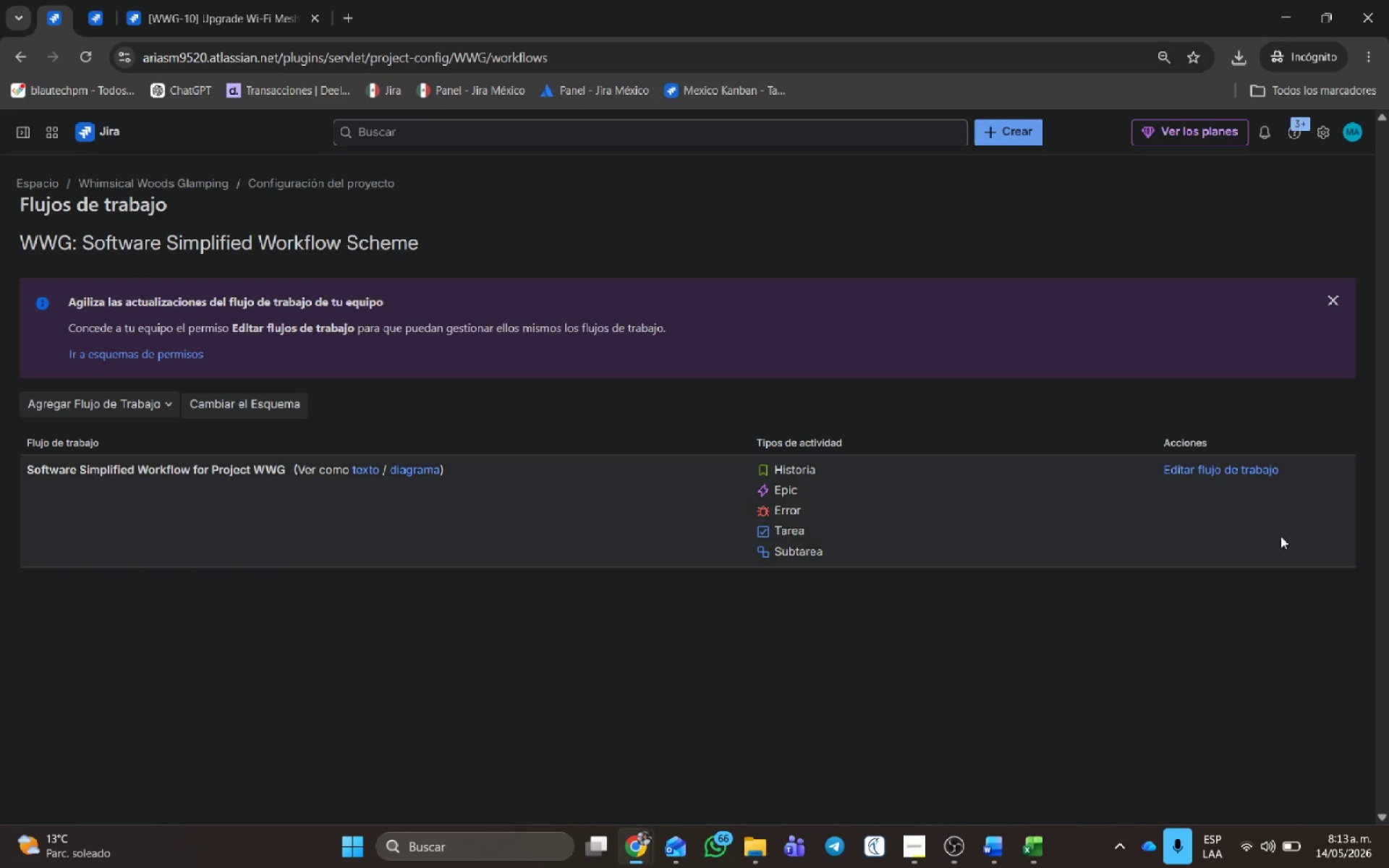 
left_click([1252, 470])
 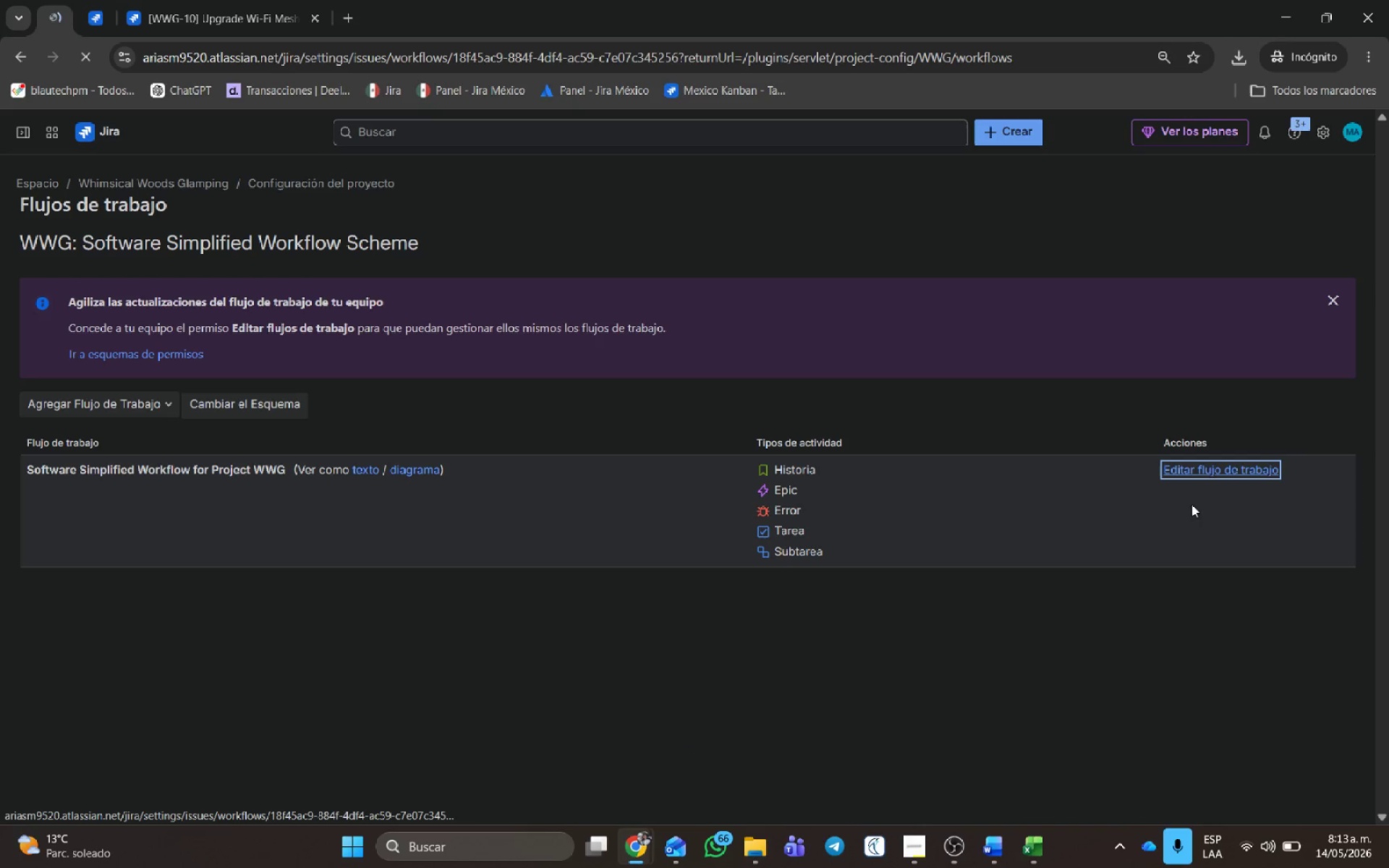 
mouse_move([1207, 475])
 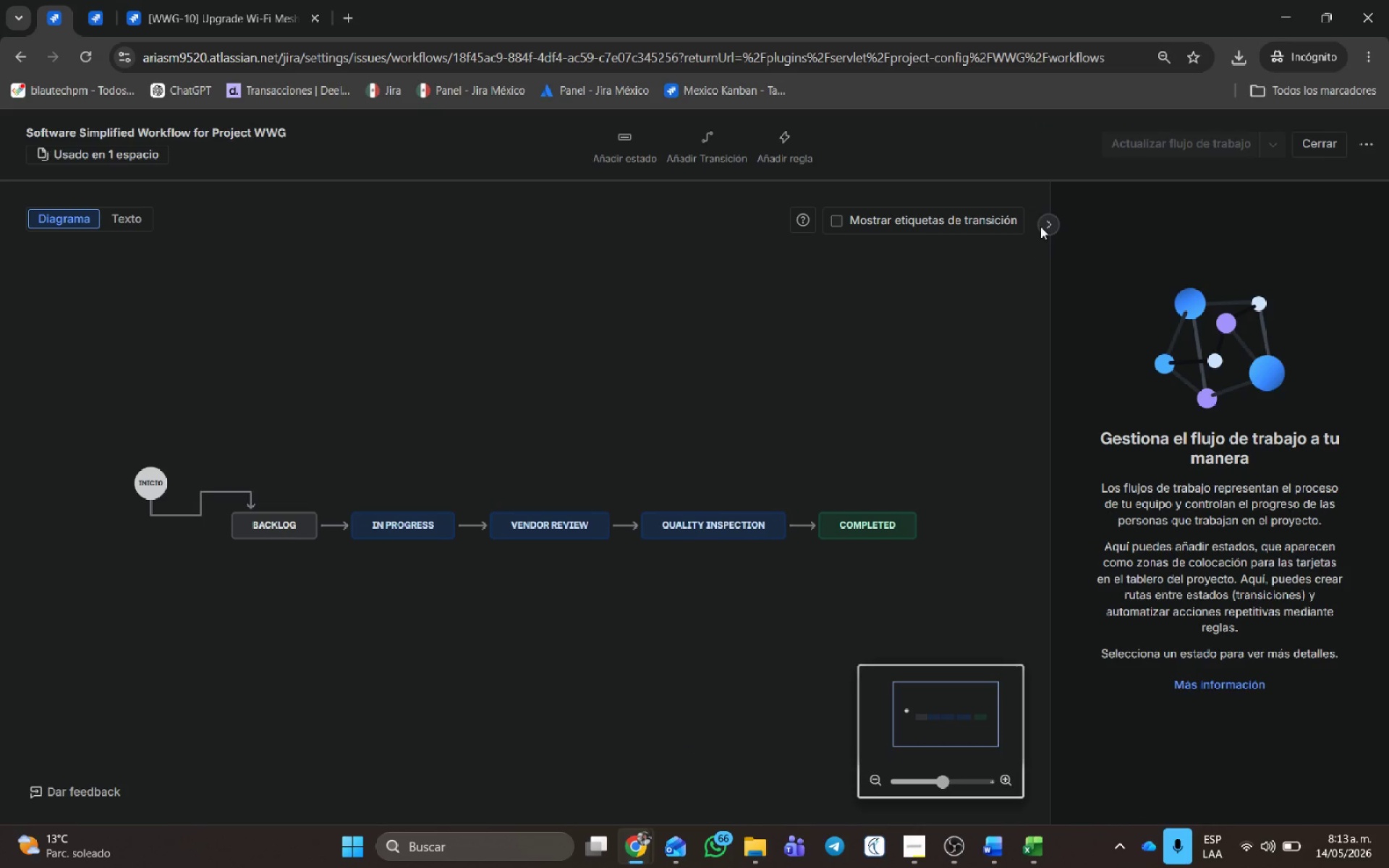 
left_click([1044, 223])
 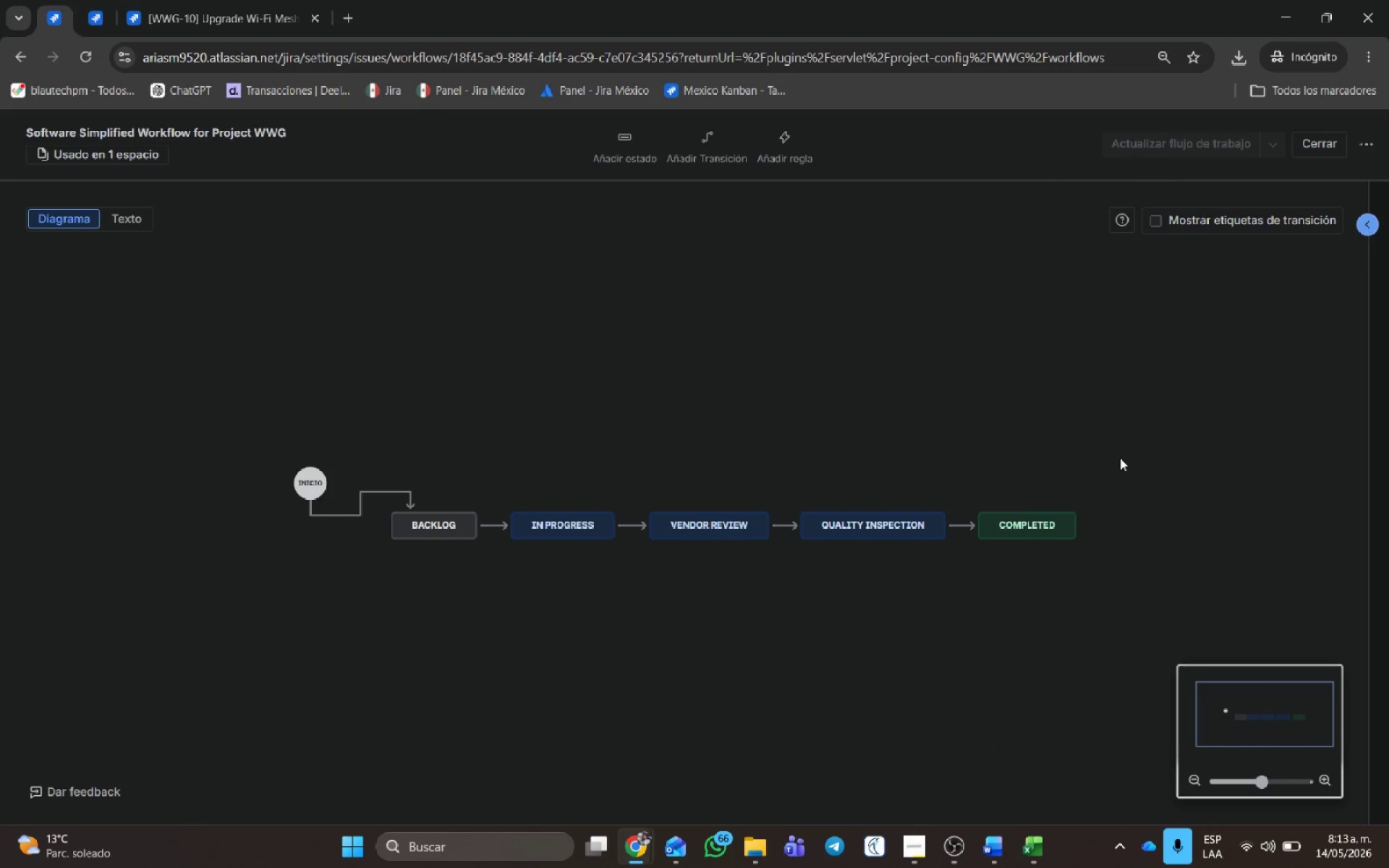 
hold_key(key=MetaLeft, duration=0.81)
 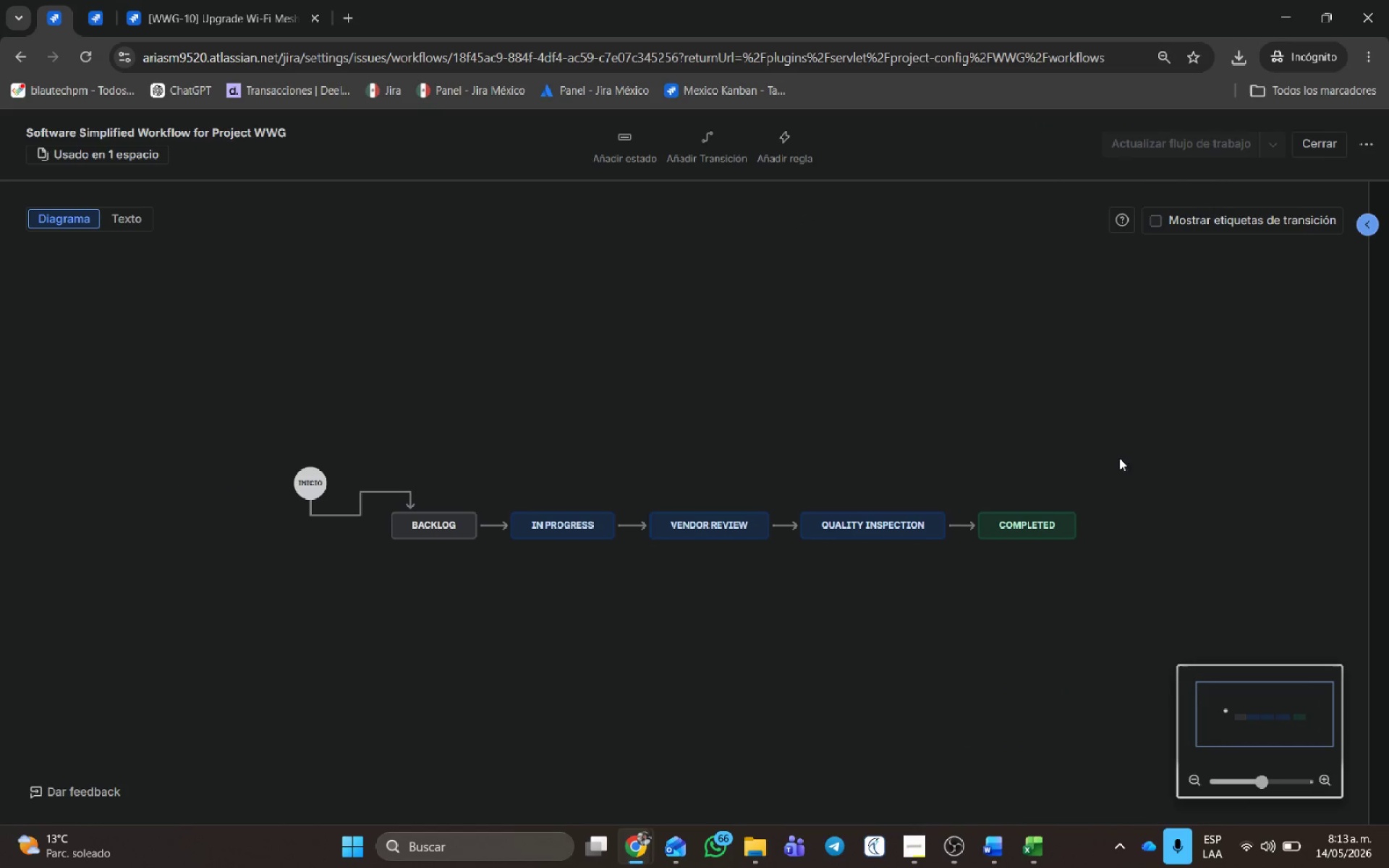 
hold_key(key=ShiftLeft, duration=0.59)
 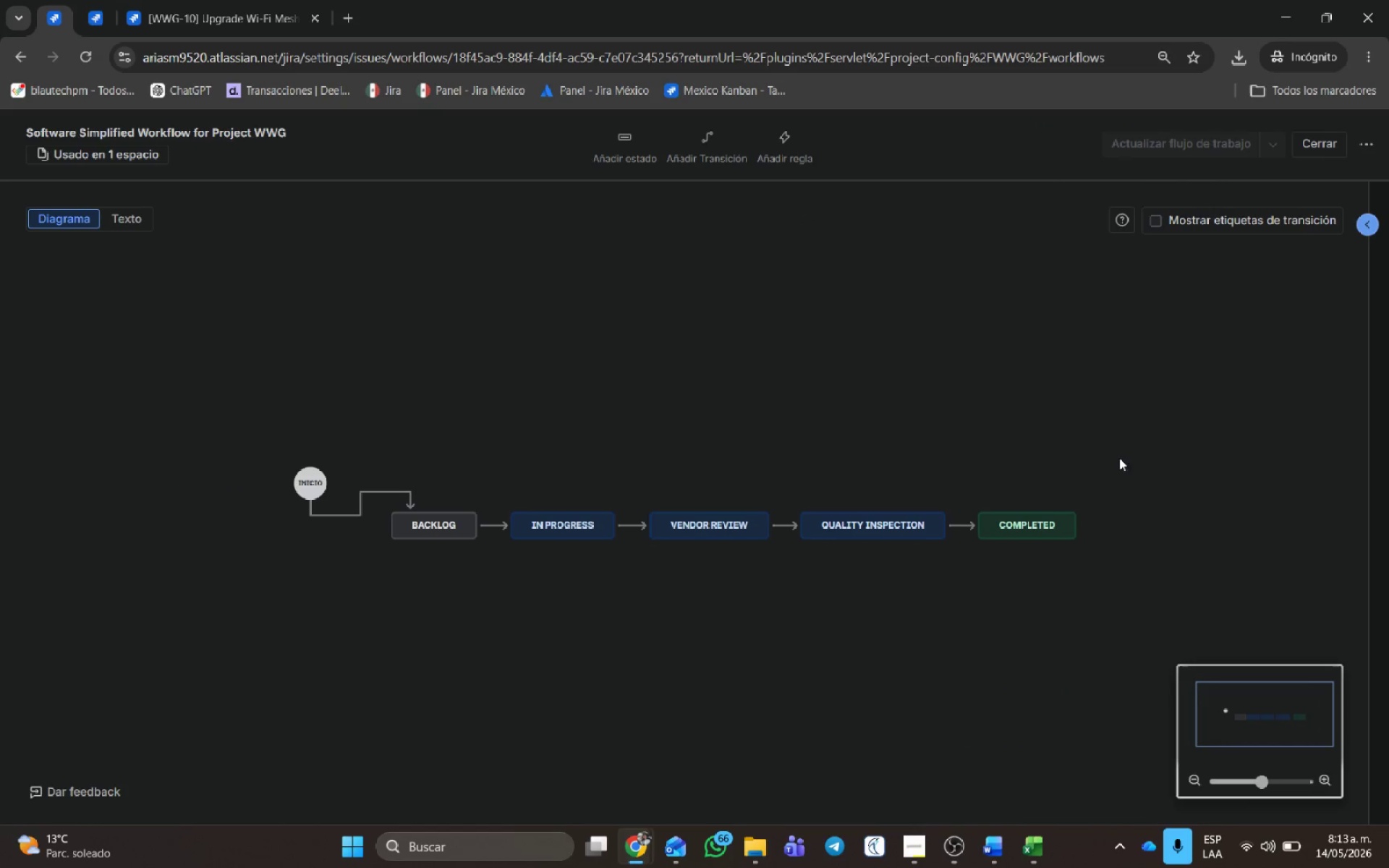 
hold_key(key=ControlLeft, duration=0.56)
scroll: coordinate [1127, 416], scroll_direction: up, amount: 5.0
 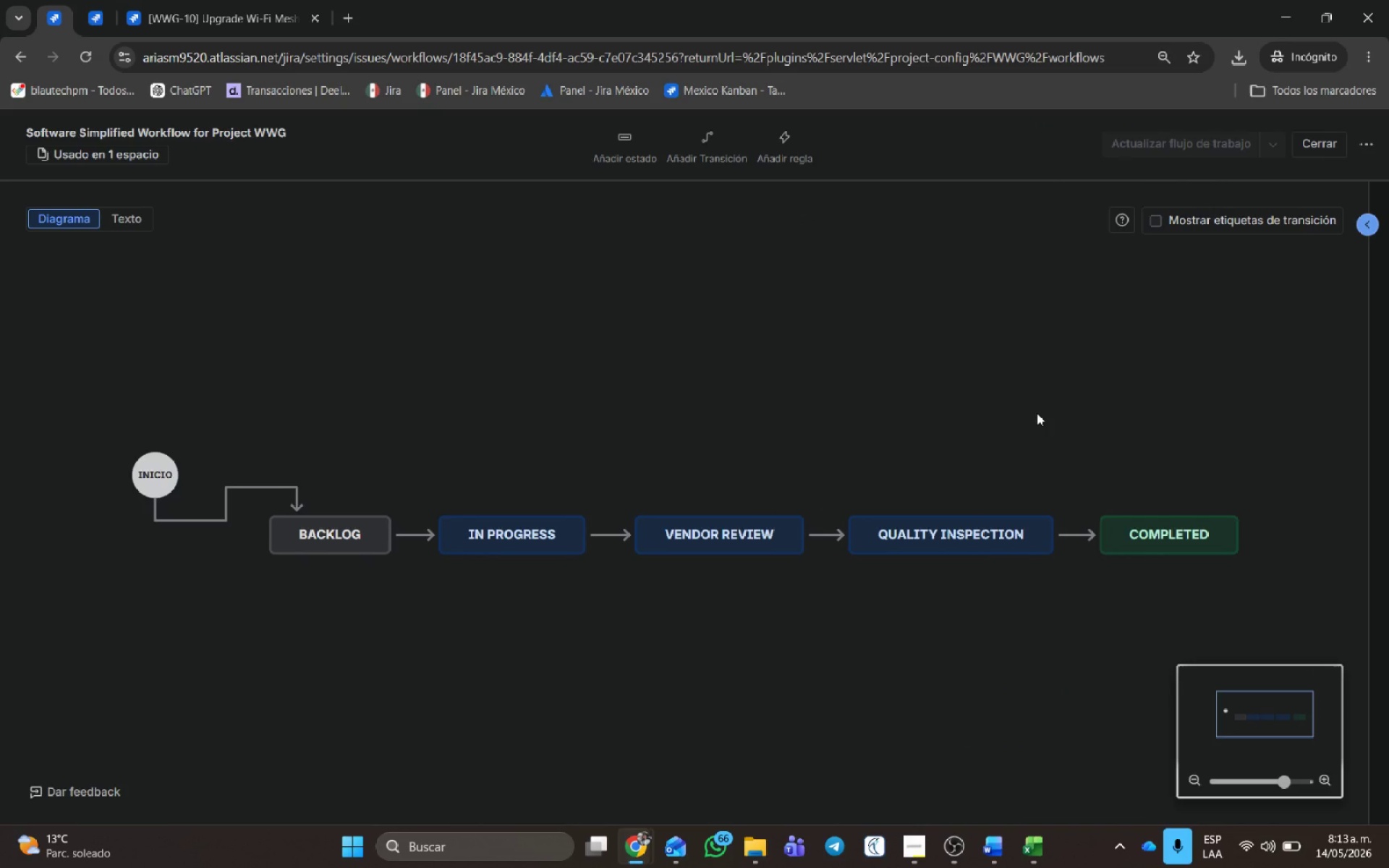 
key(Meta+Shift+S)
 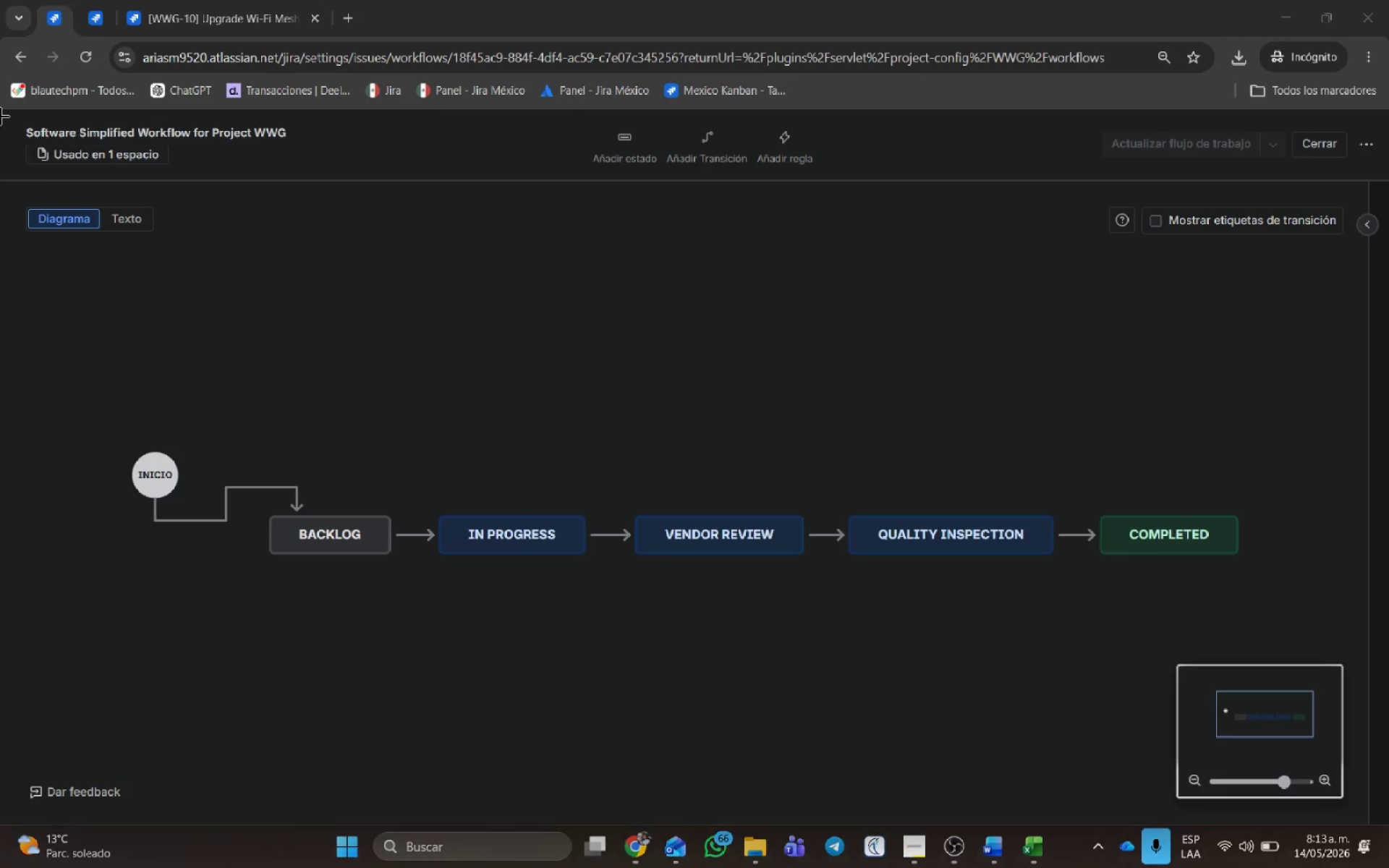 
left_click_drag(start_coordinate=[1, 111], to_coordinate=[1388, 733])
 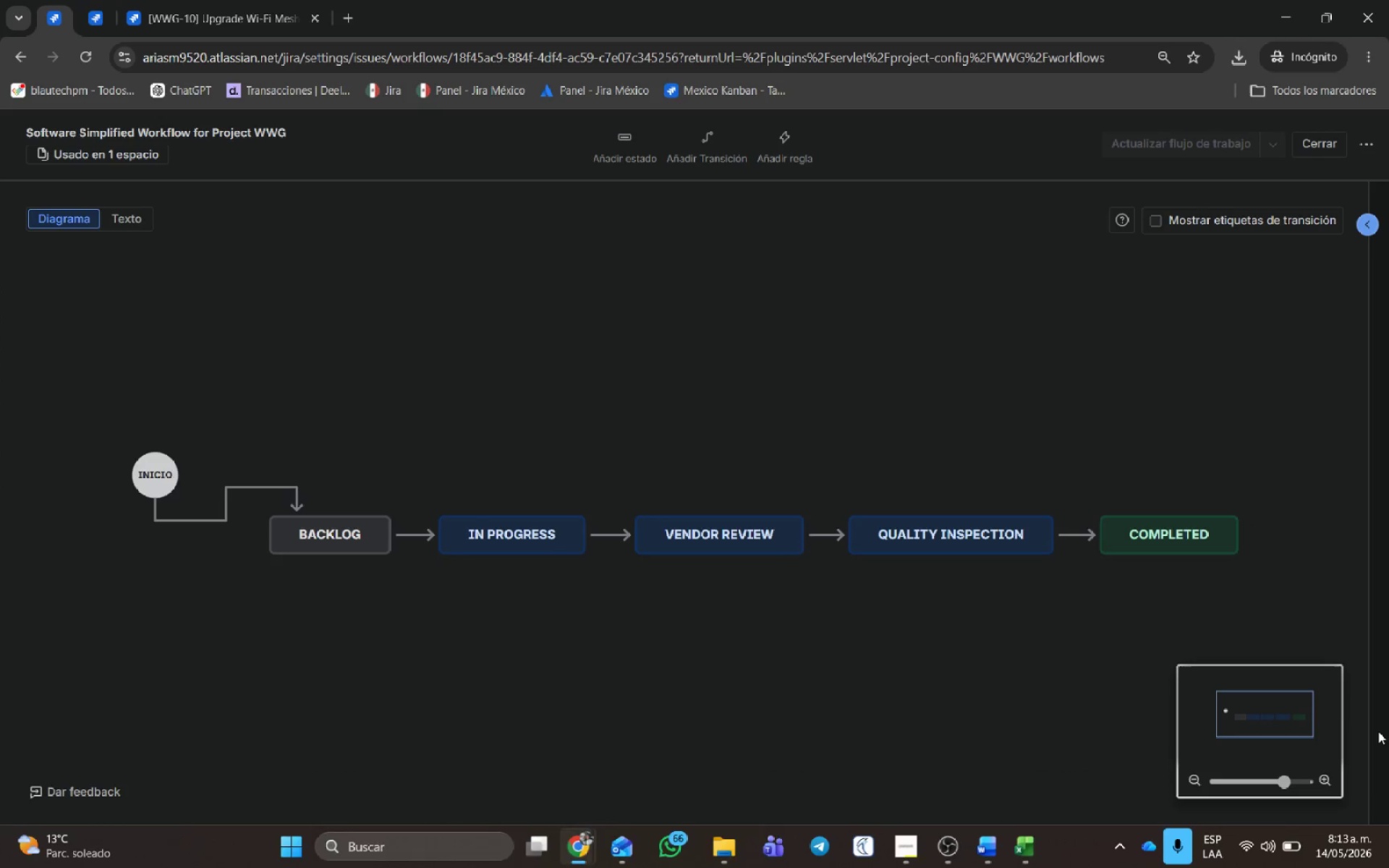 
key(Alt+Tab)
 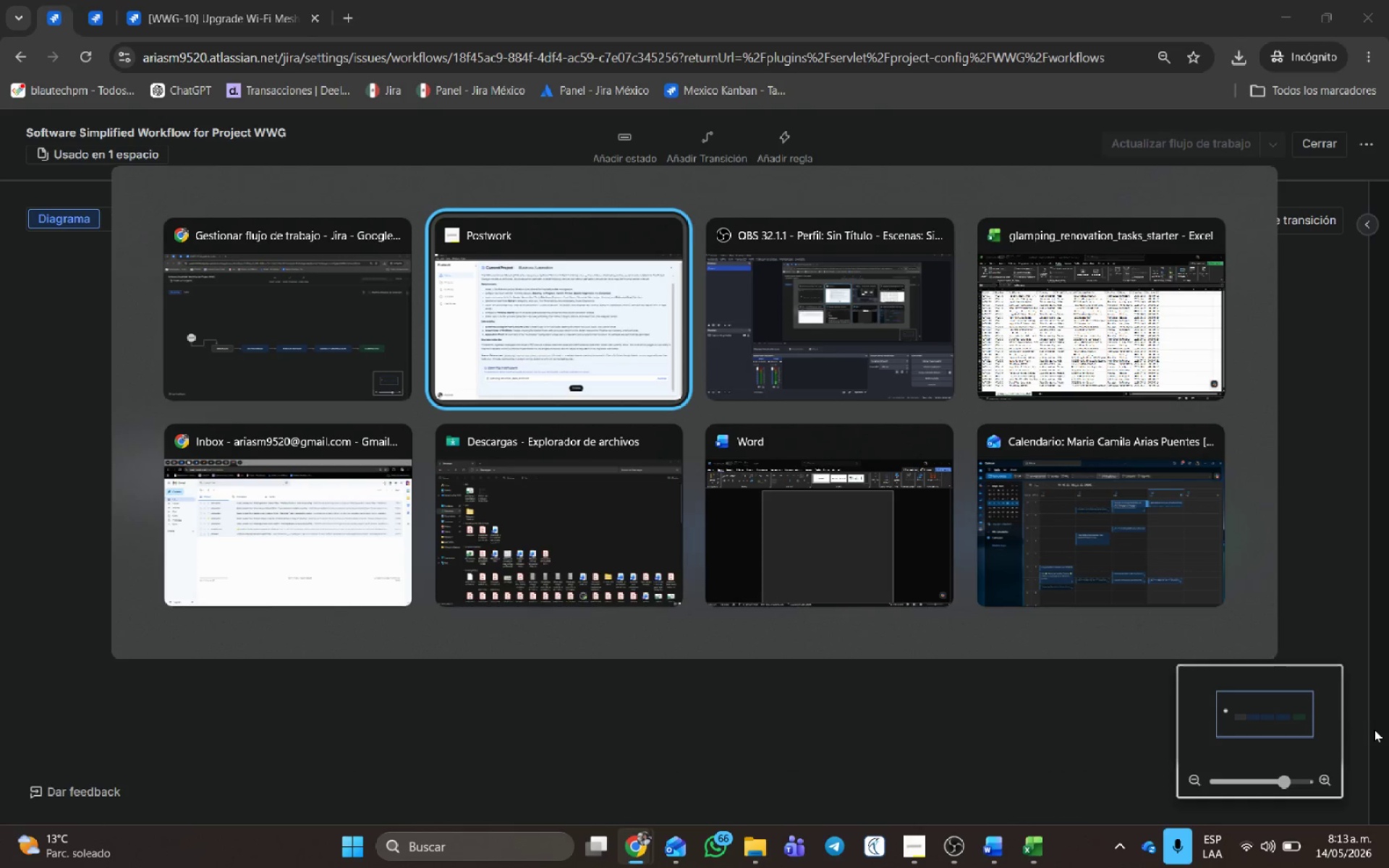 
key(Alt+Tab)
 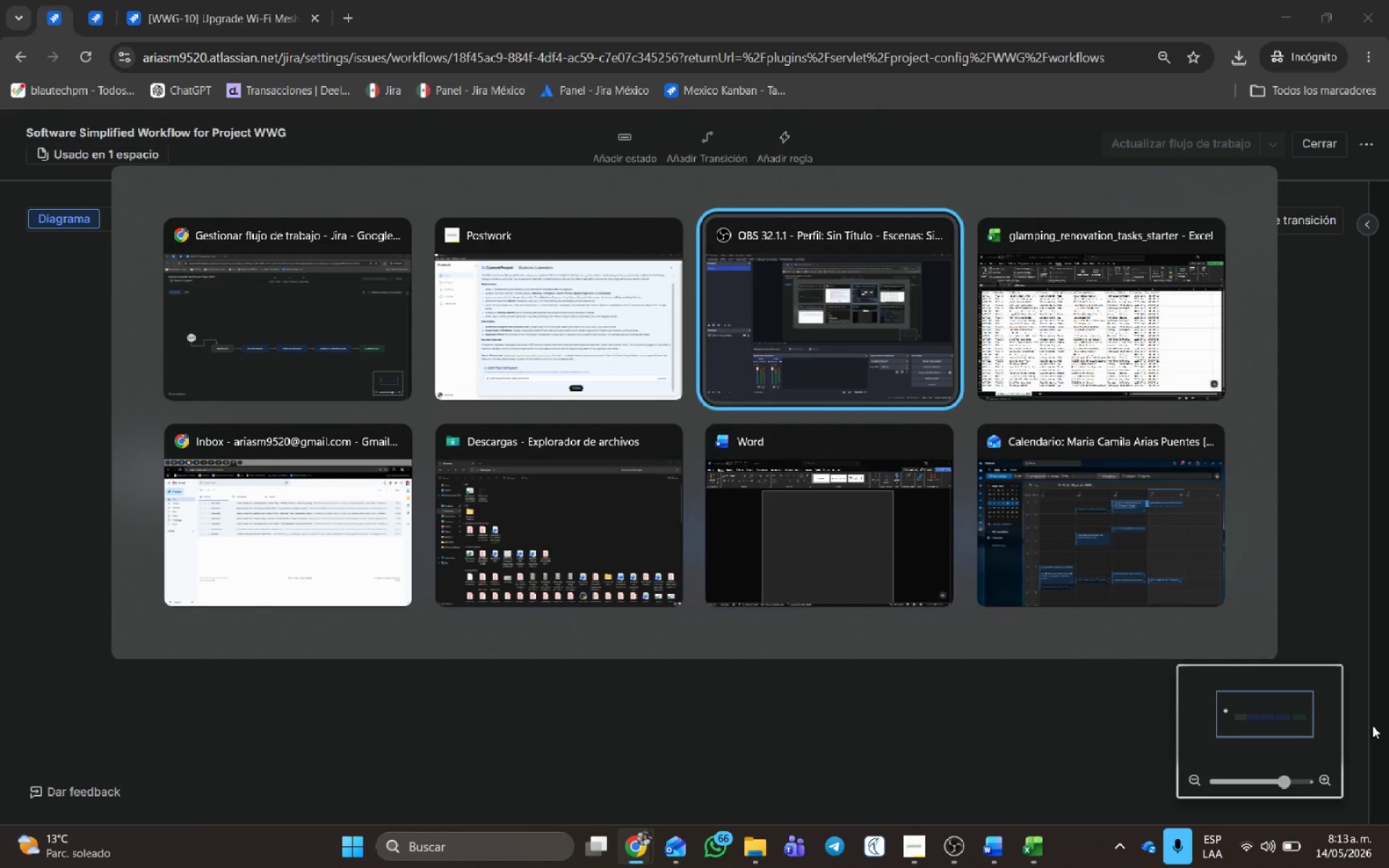 
key(Alt+Tab)
 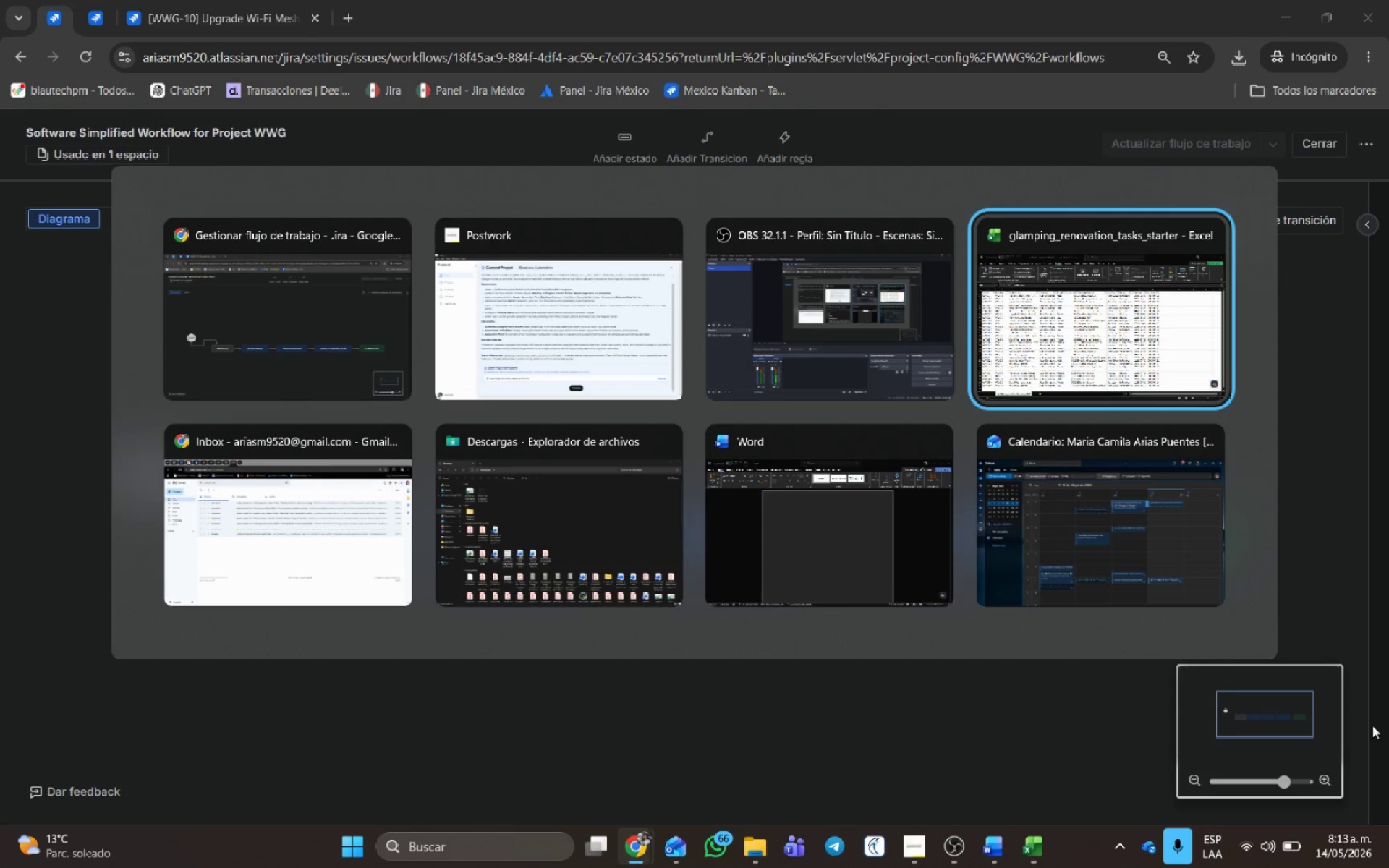 
key(Alt+Tab)
 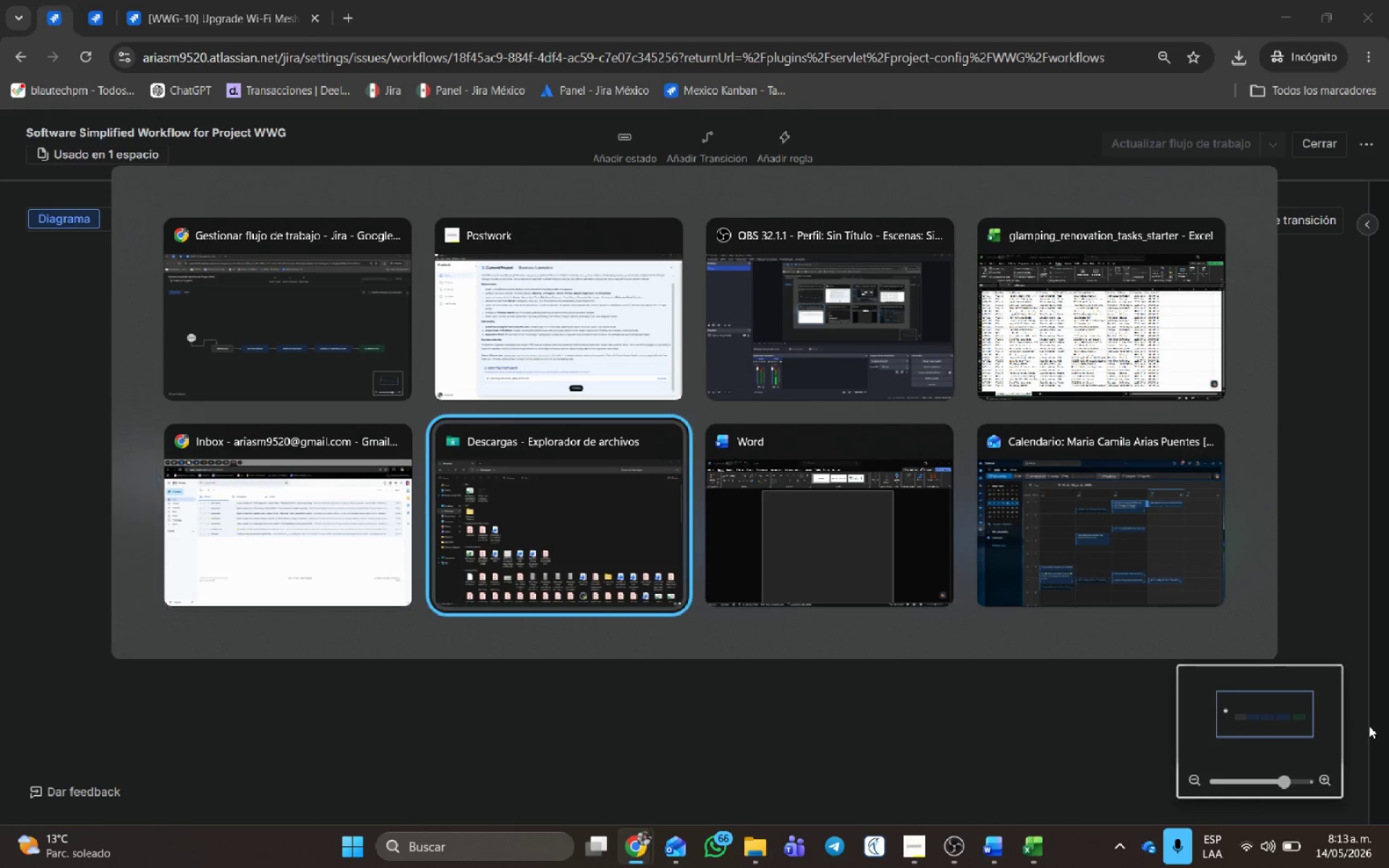 
key(Alt+Tab)
 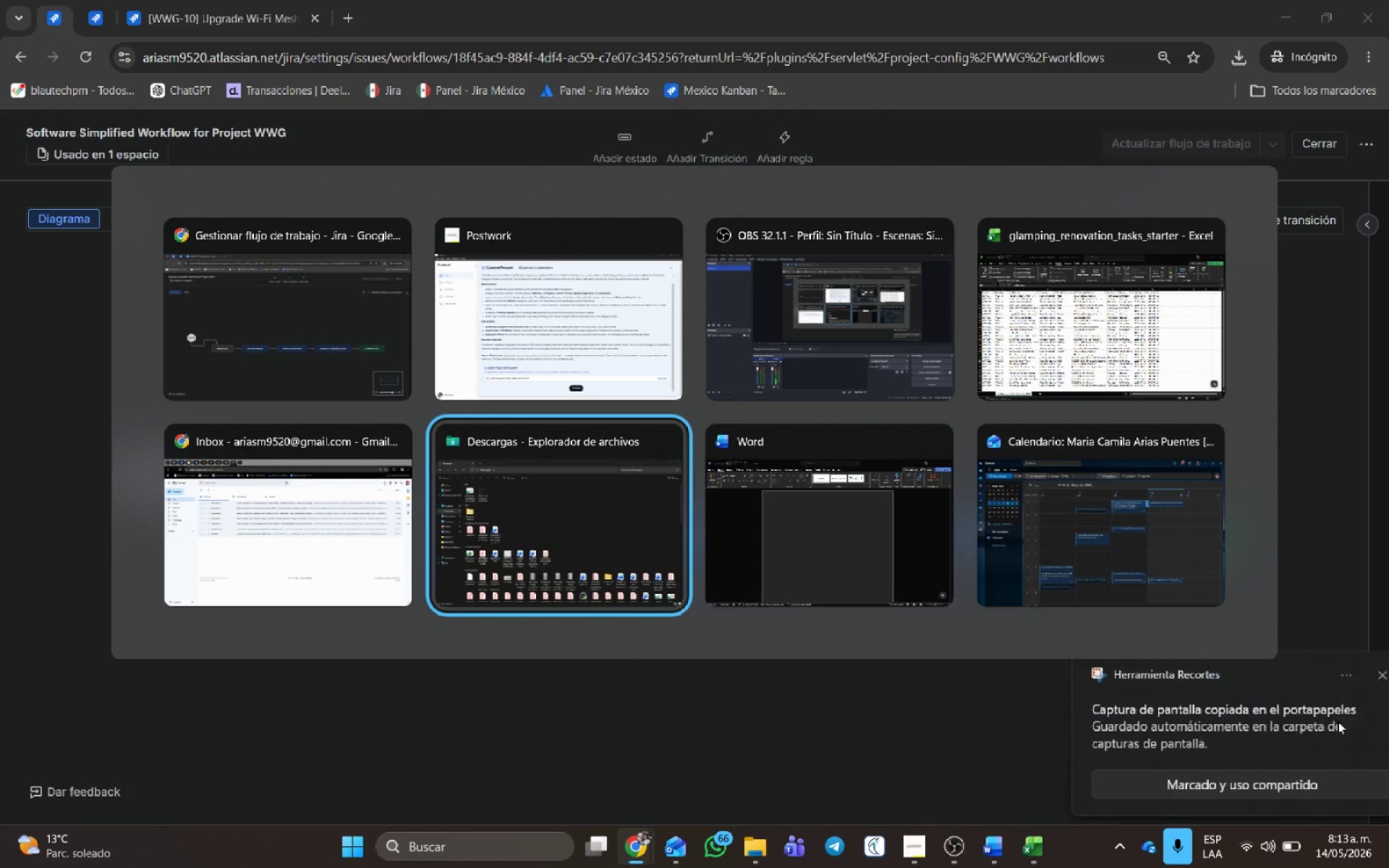 
key(Alt+Tab)
 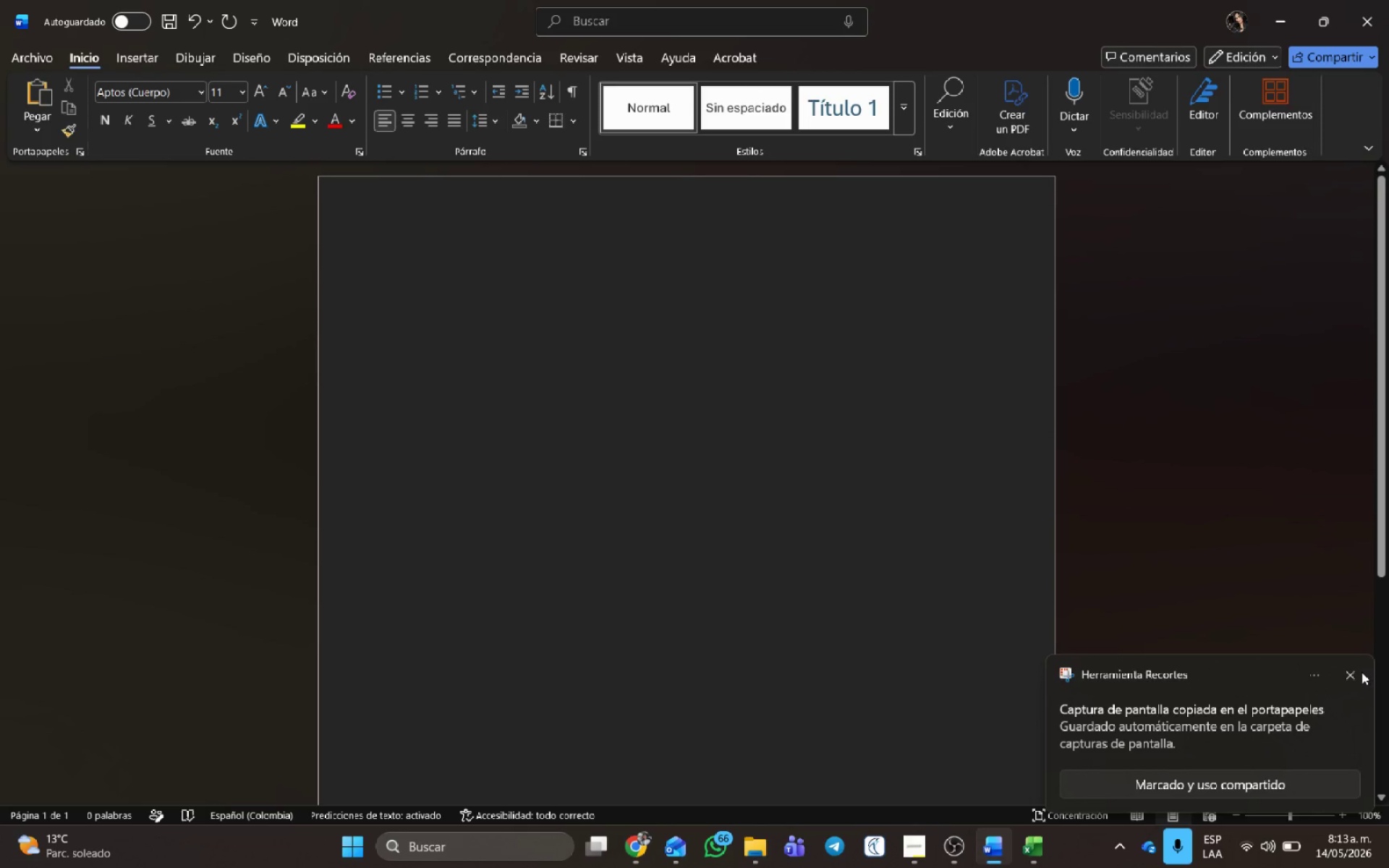 
key(Control+V)
 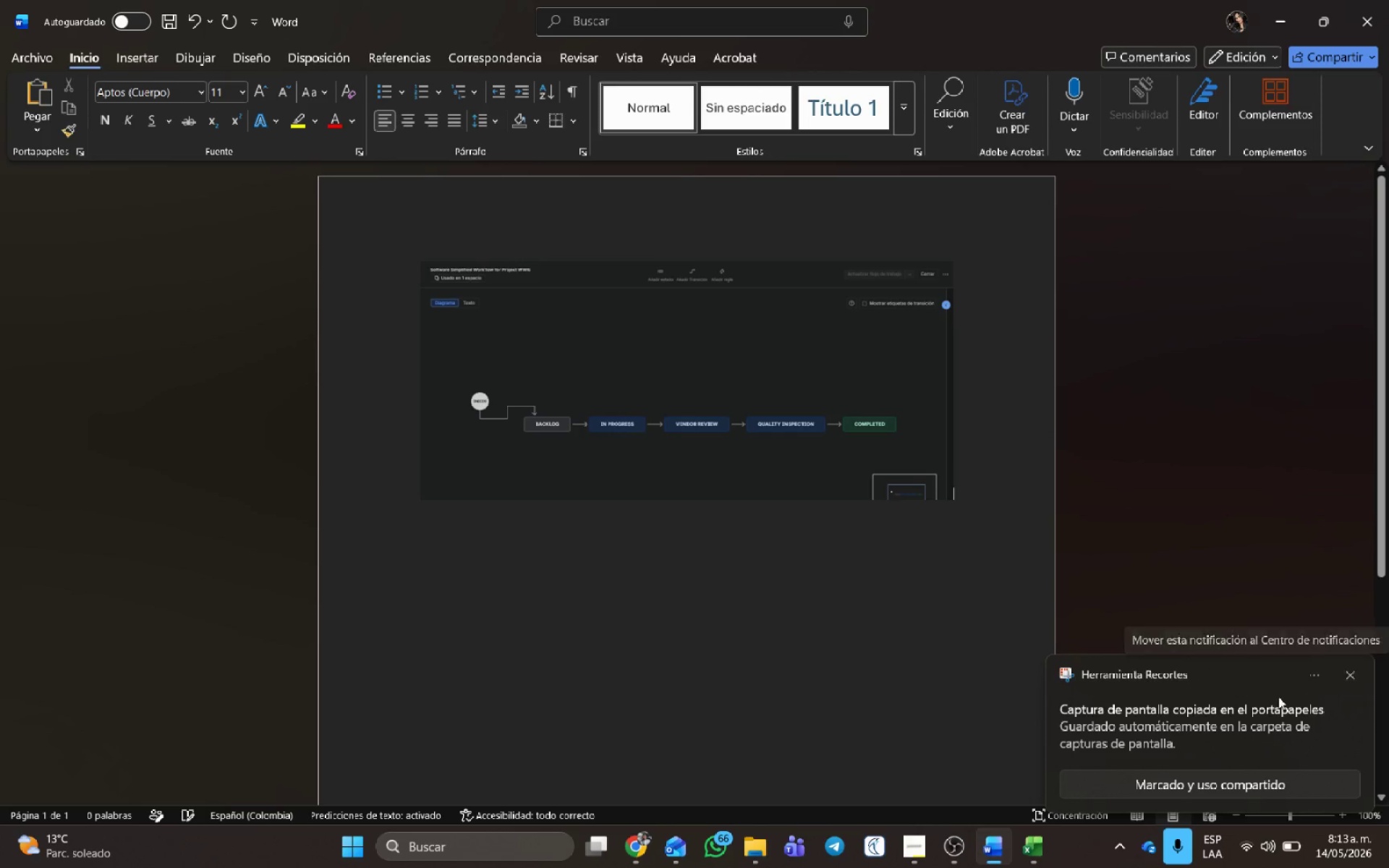 
key(Control+G)
 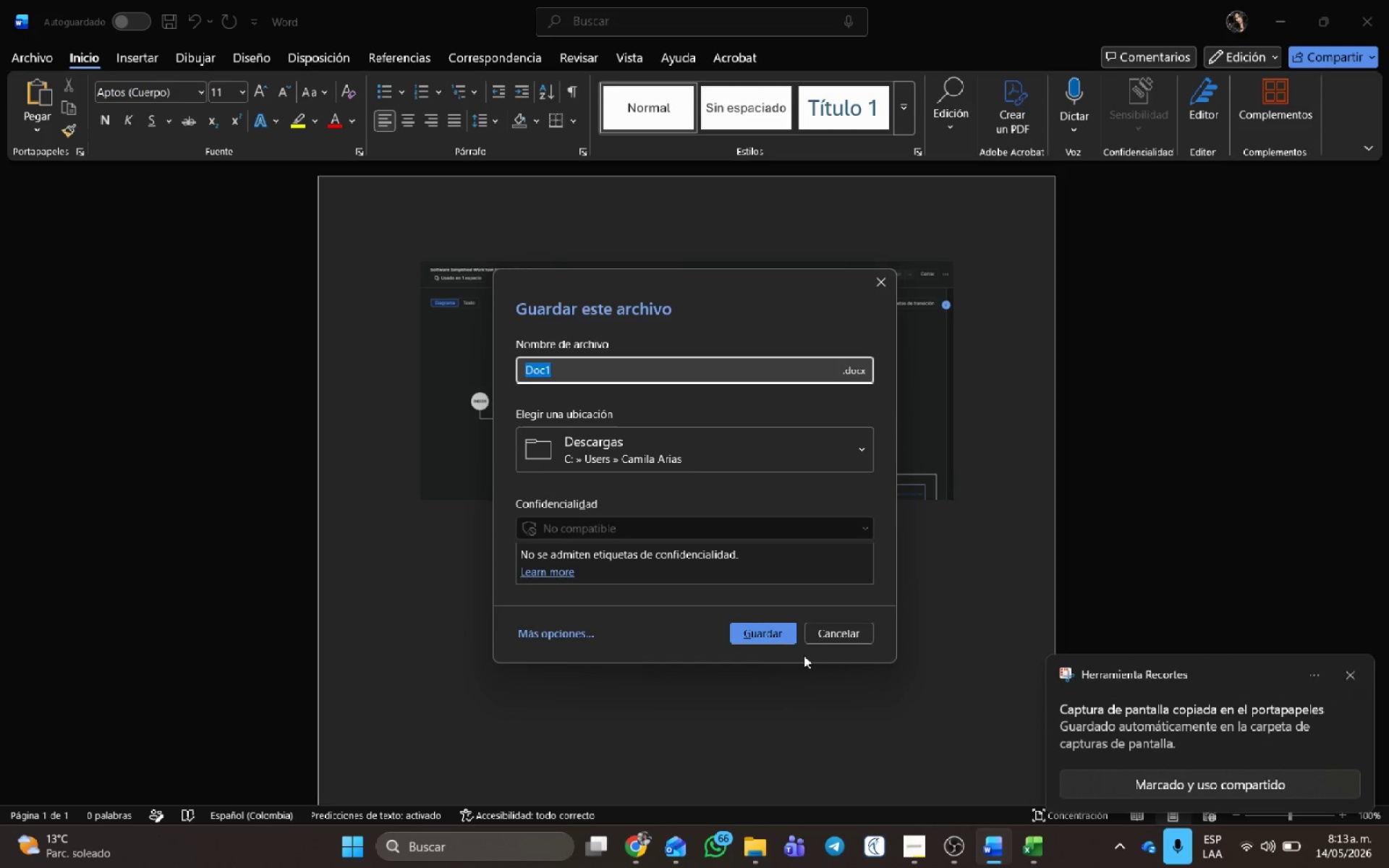 
type(Workflow project )
 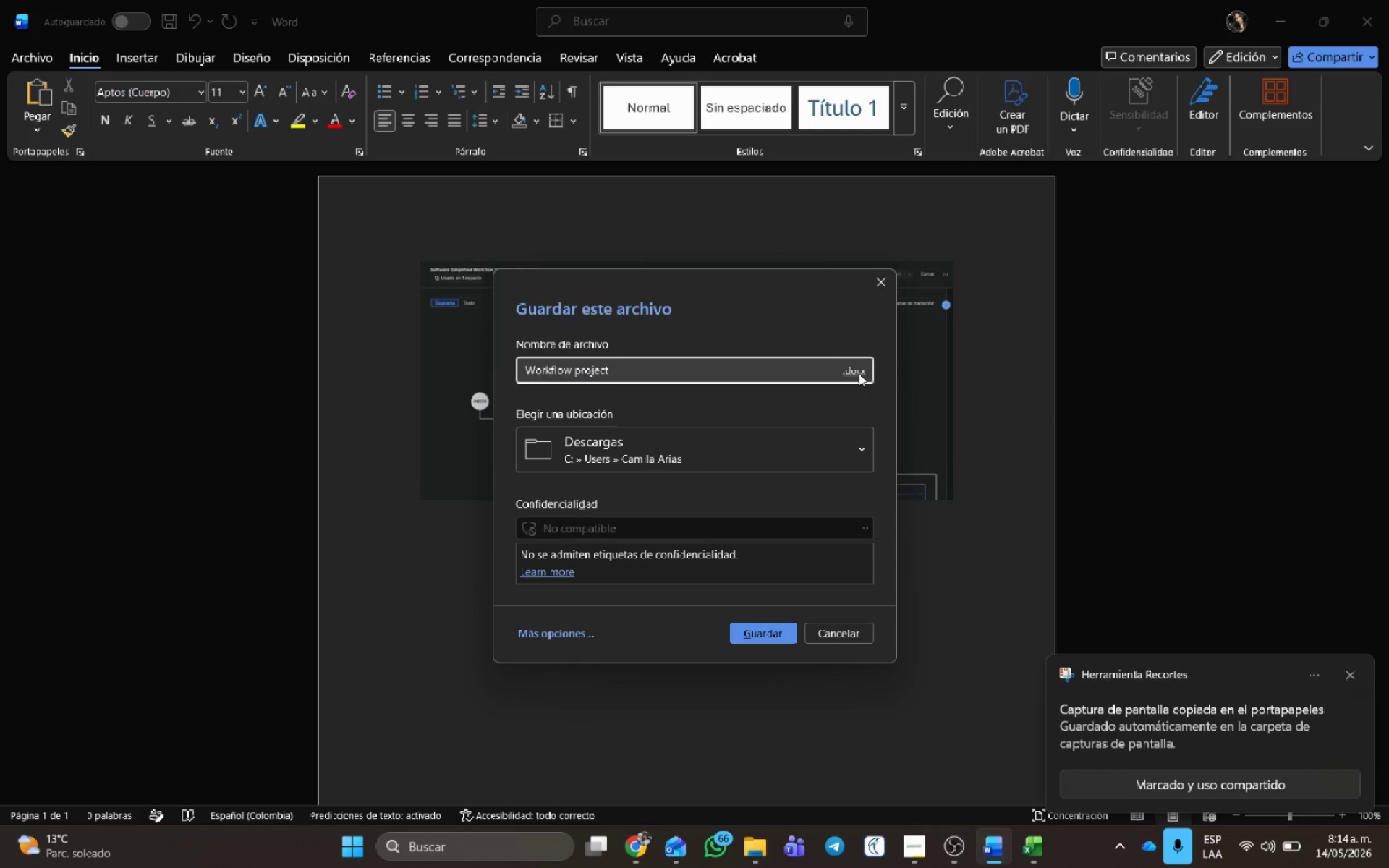 
left_click([851, 373])
 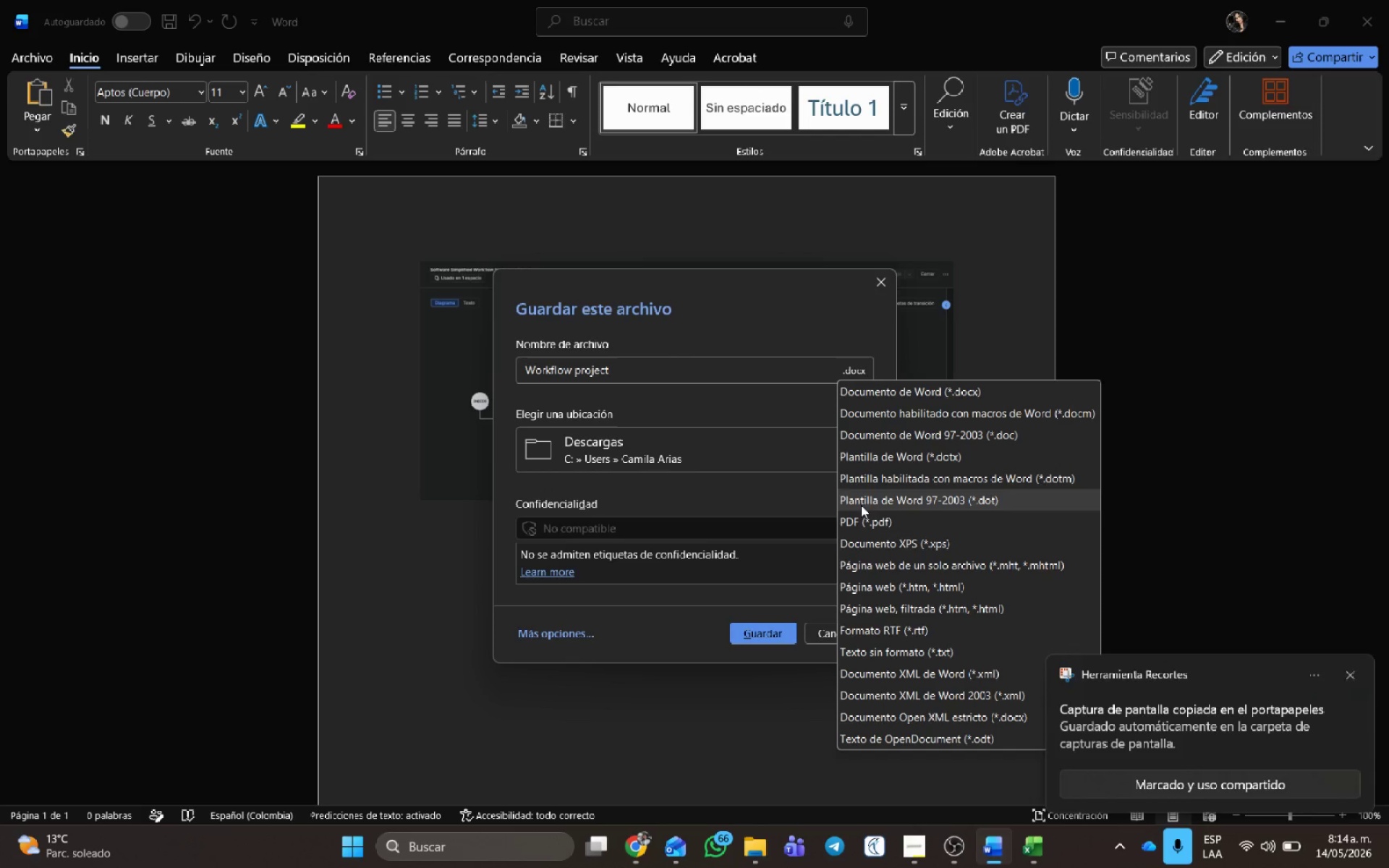 
left_click([857, 513])
 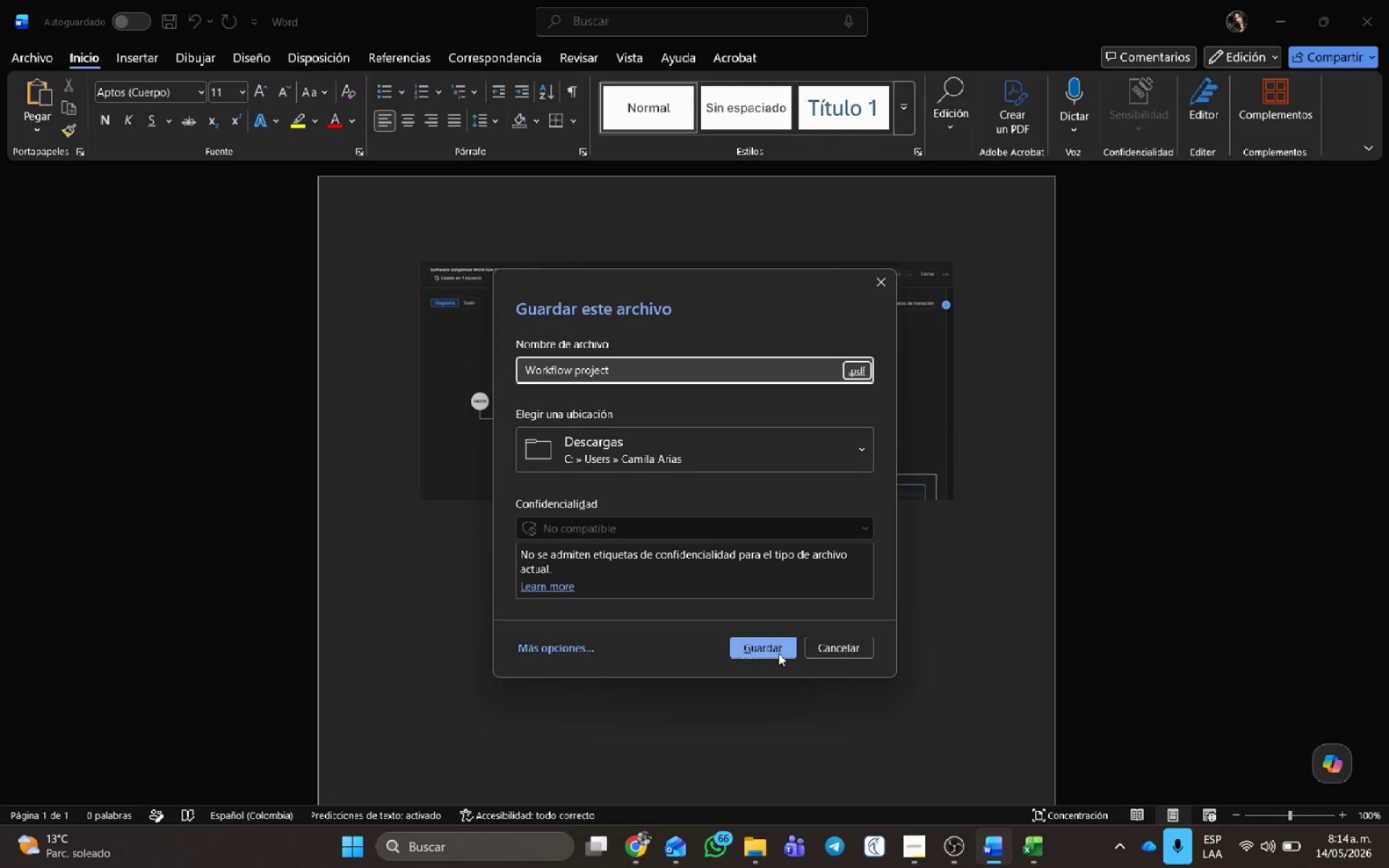 
left_click([778, 654])
 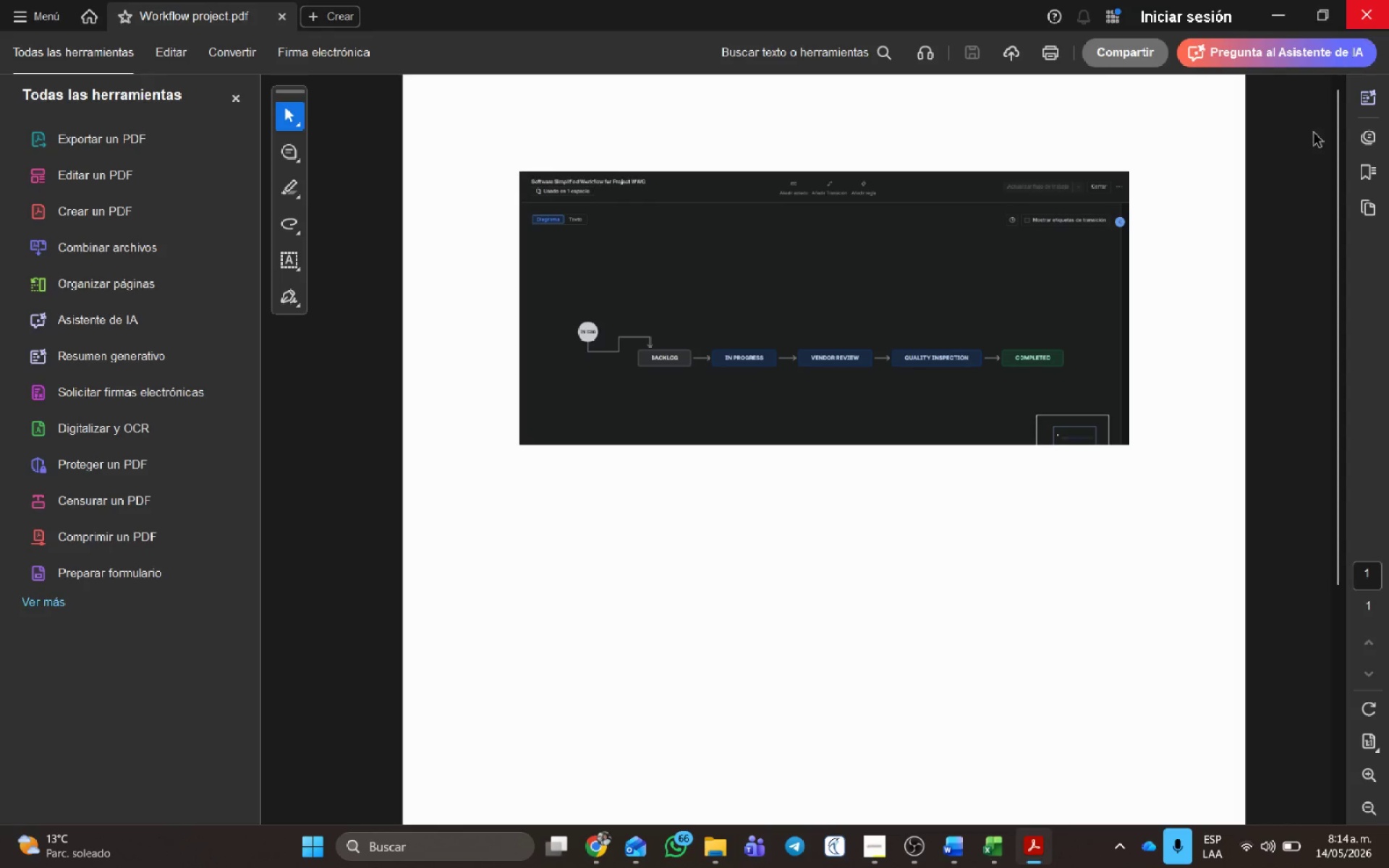 
wait(5.31)
 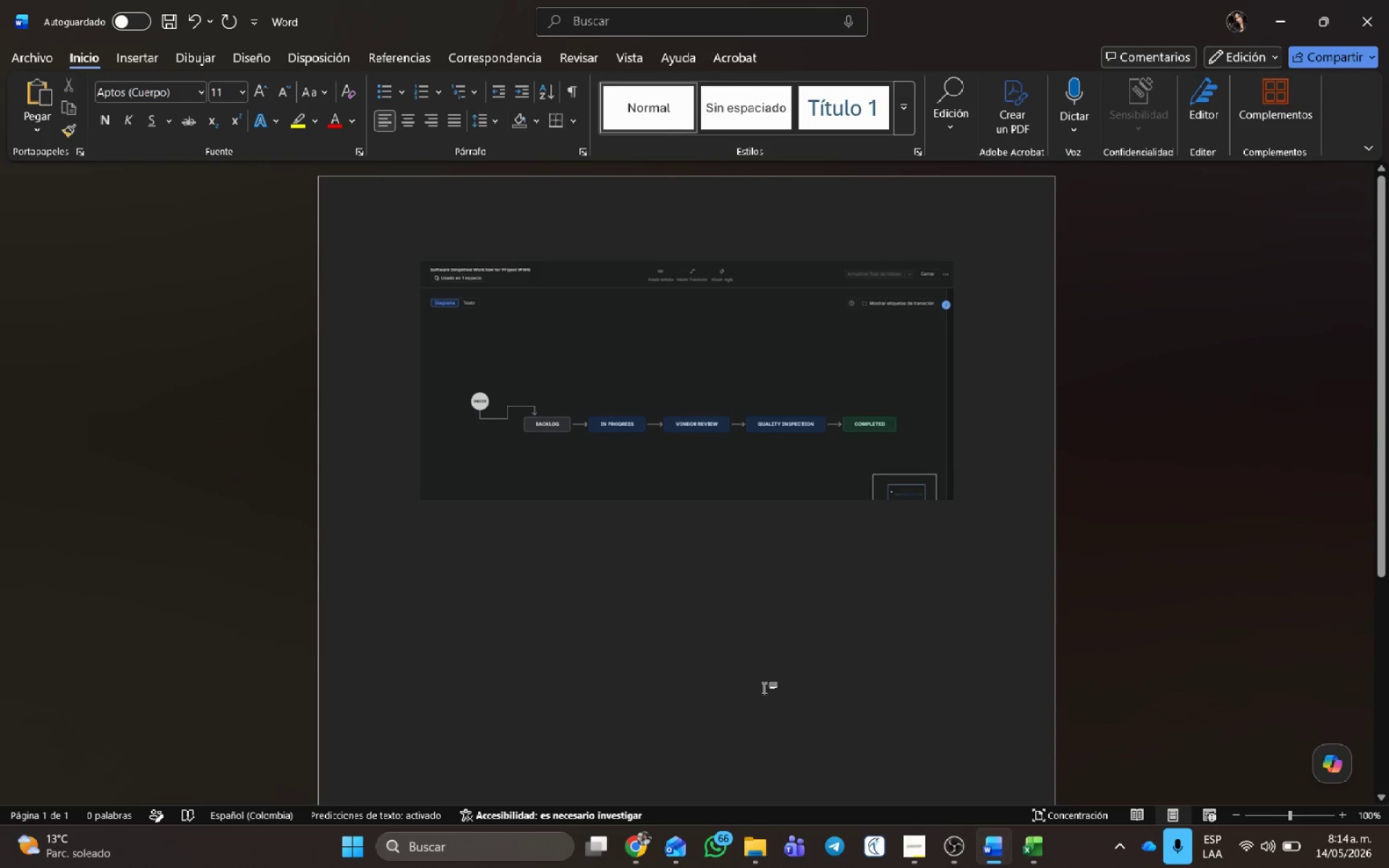 
left_click([999, 477])
 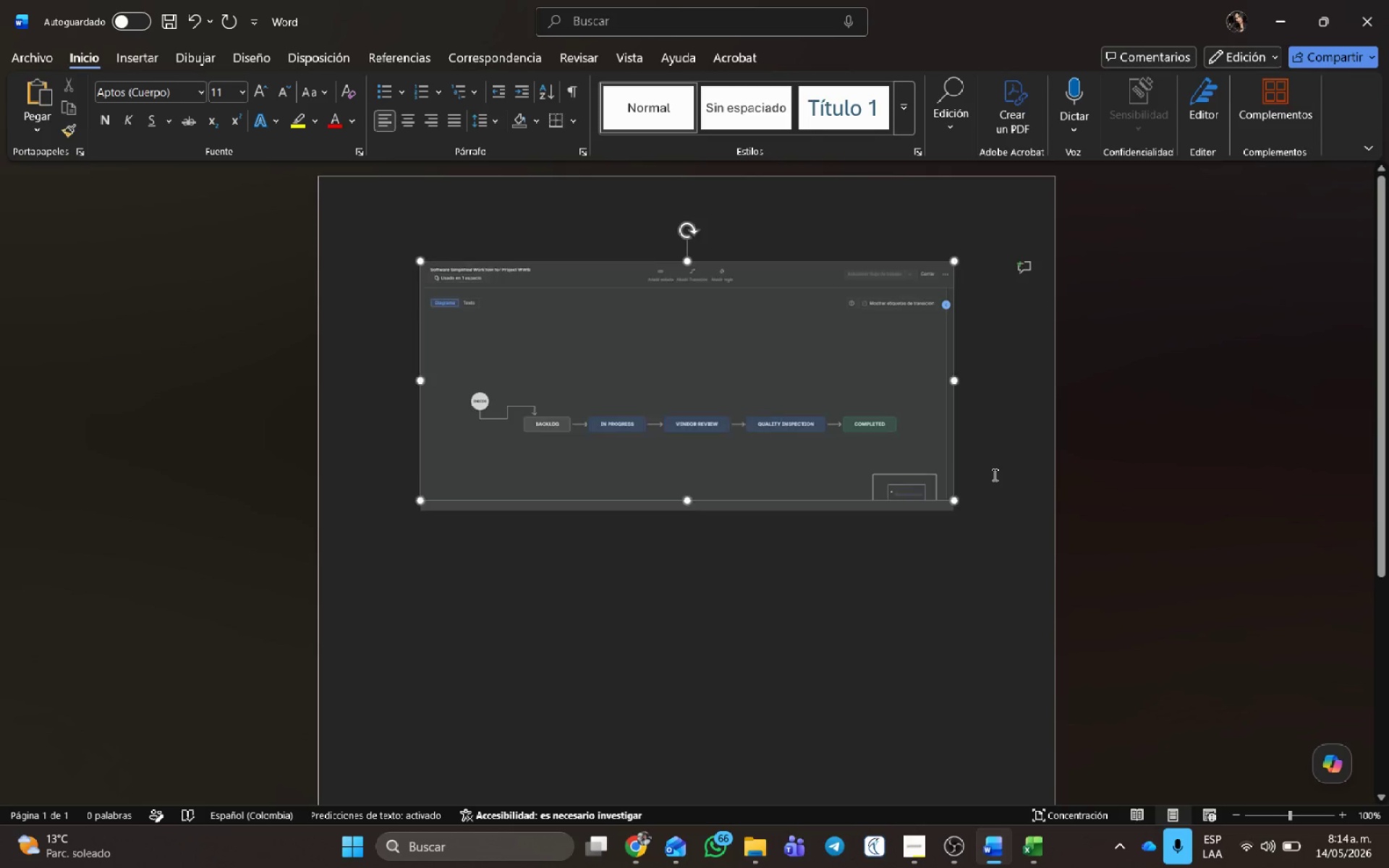 
key(Backspace)
 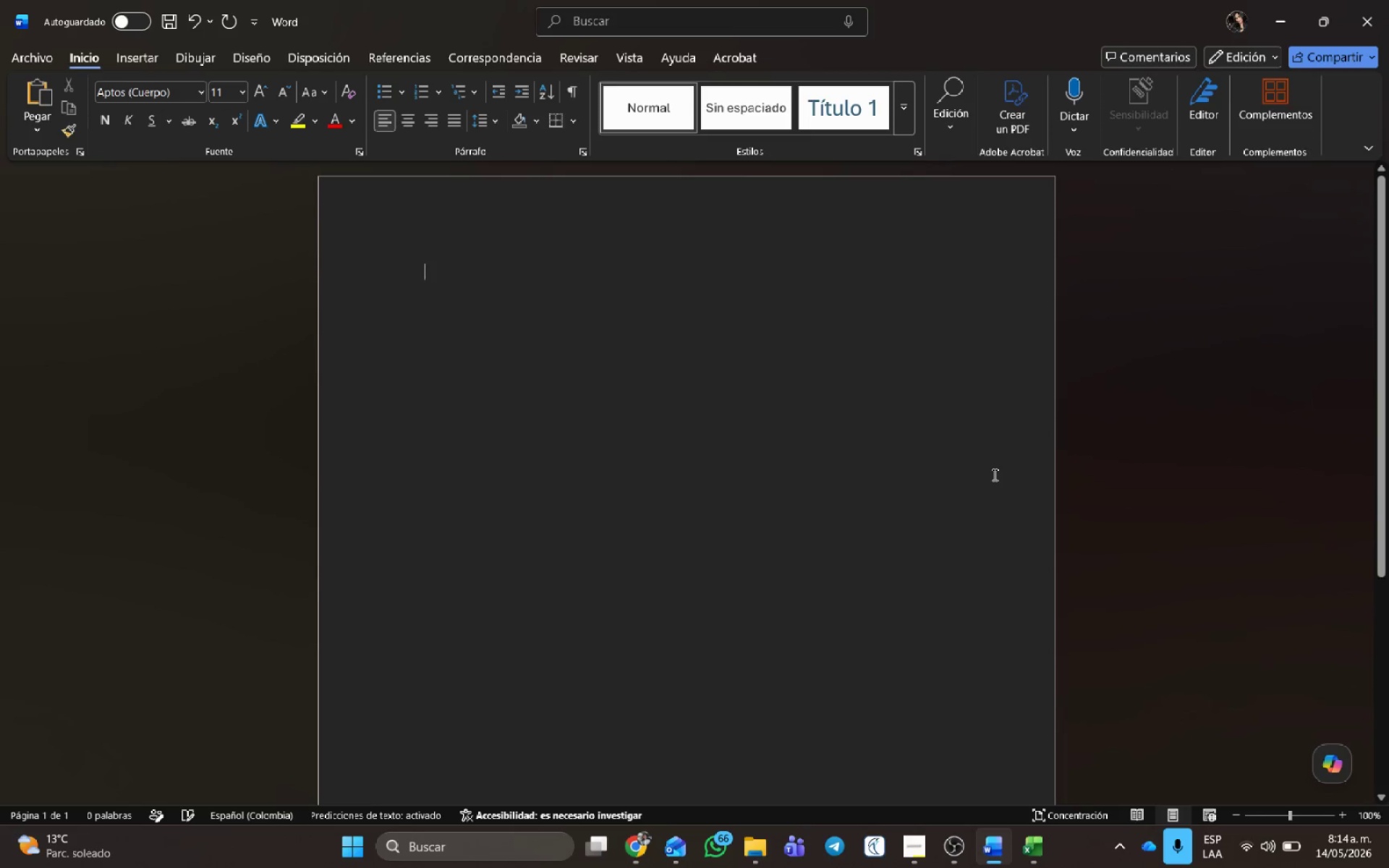 
key(Backspace)
 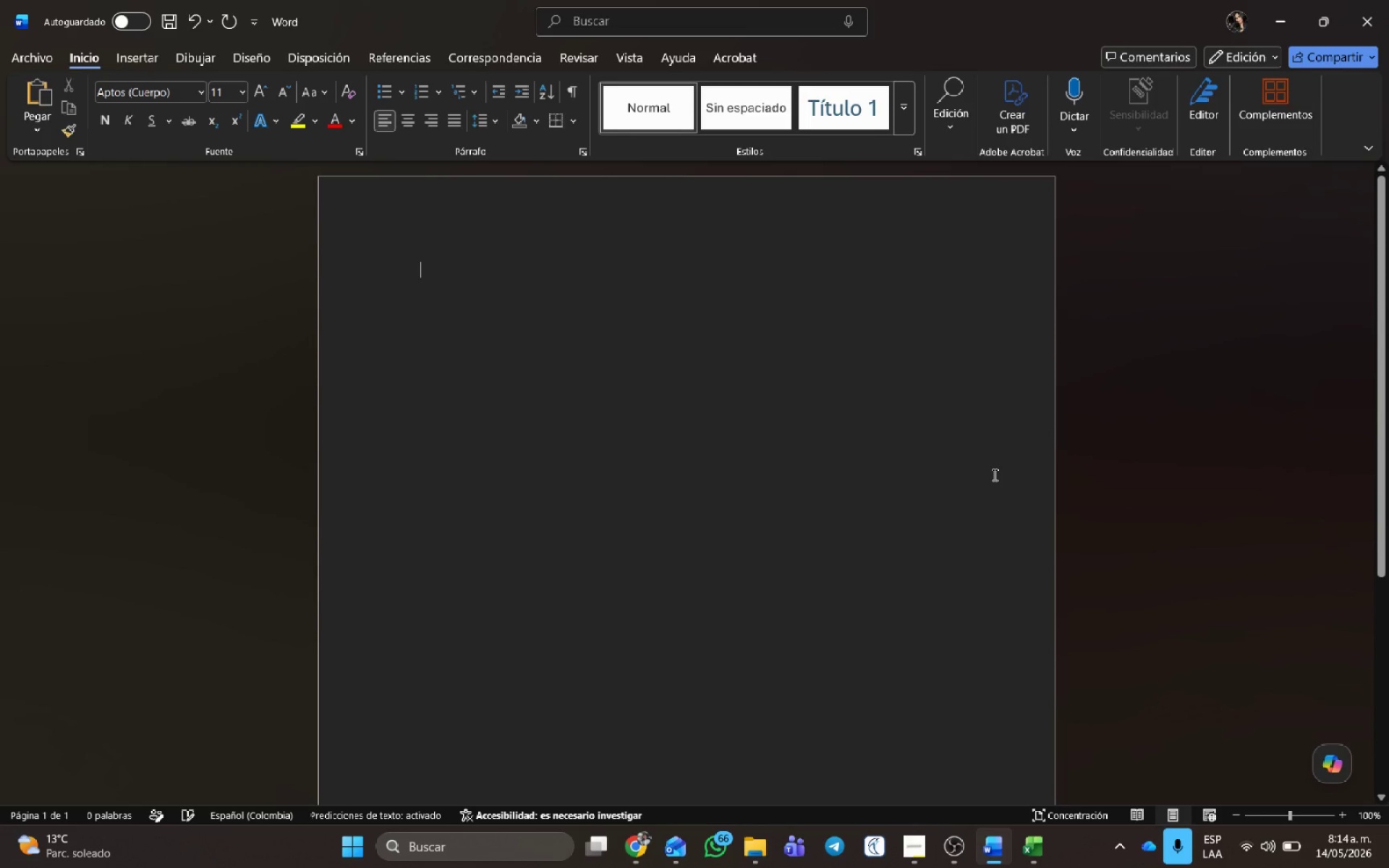 
key(Backspace)
 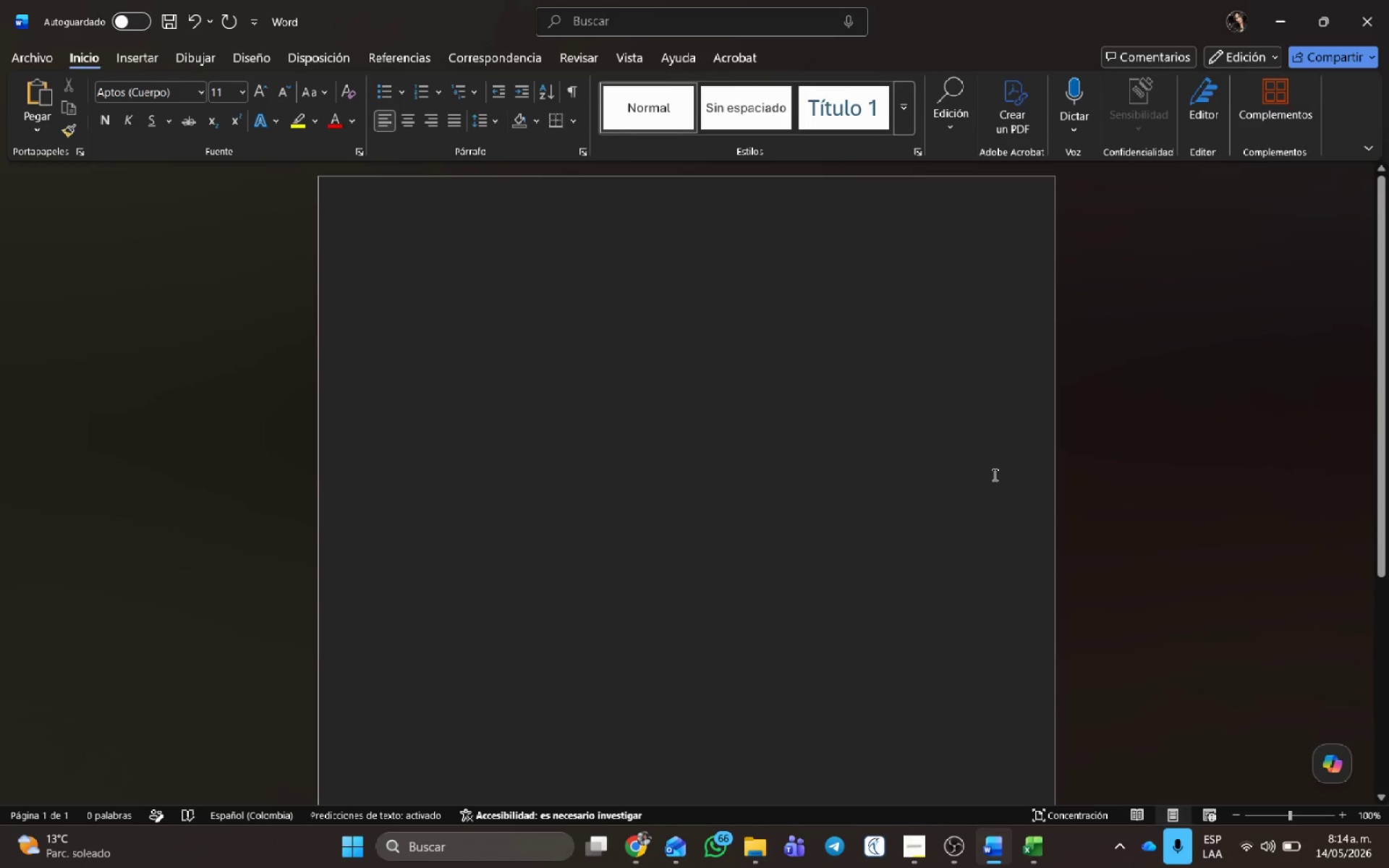 
key(Alt+Tab)
 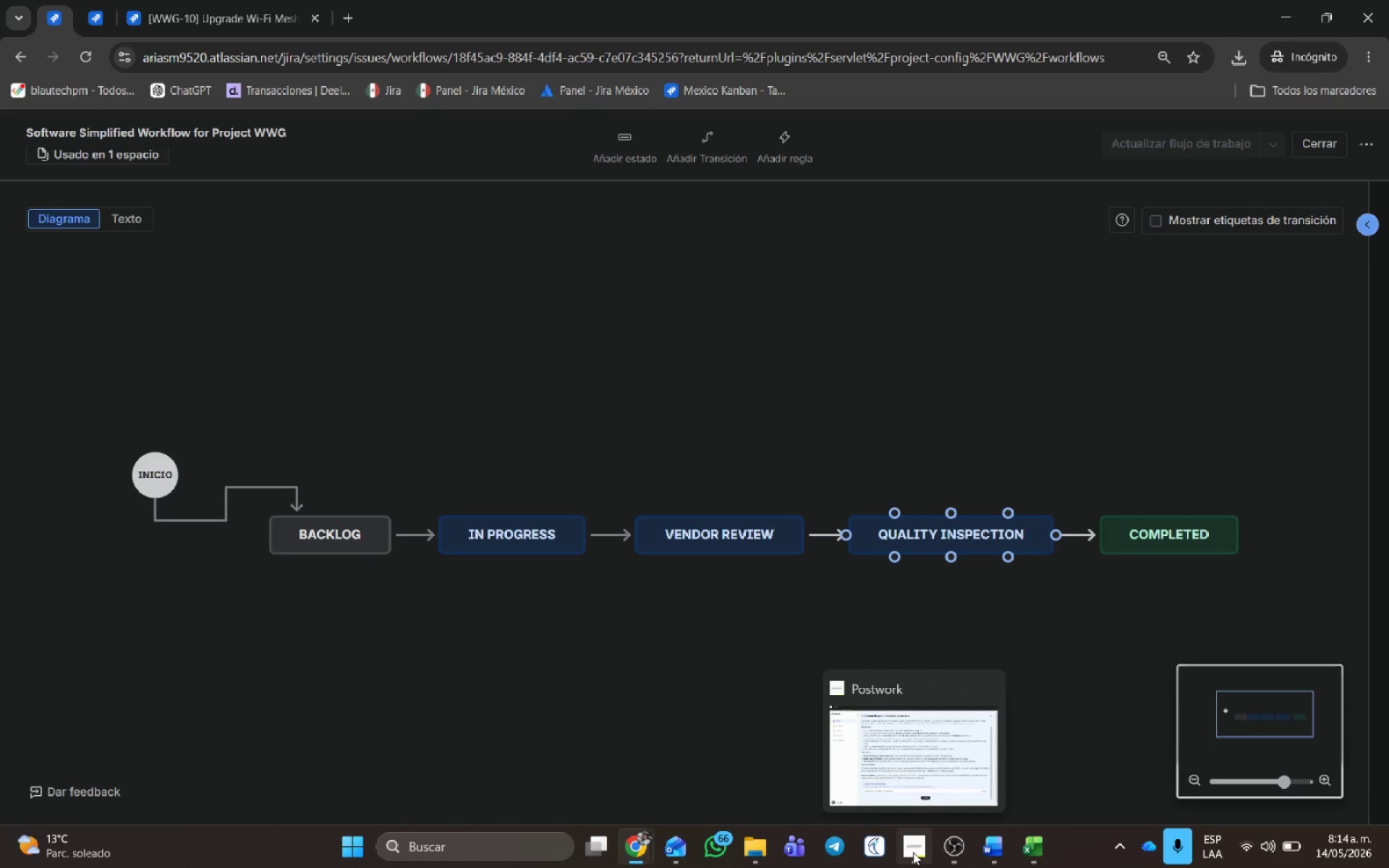 
left_click([940, 731])